 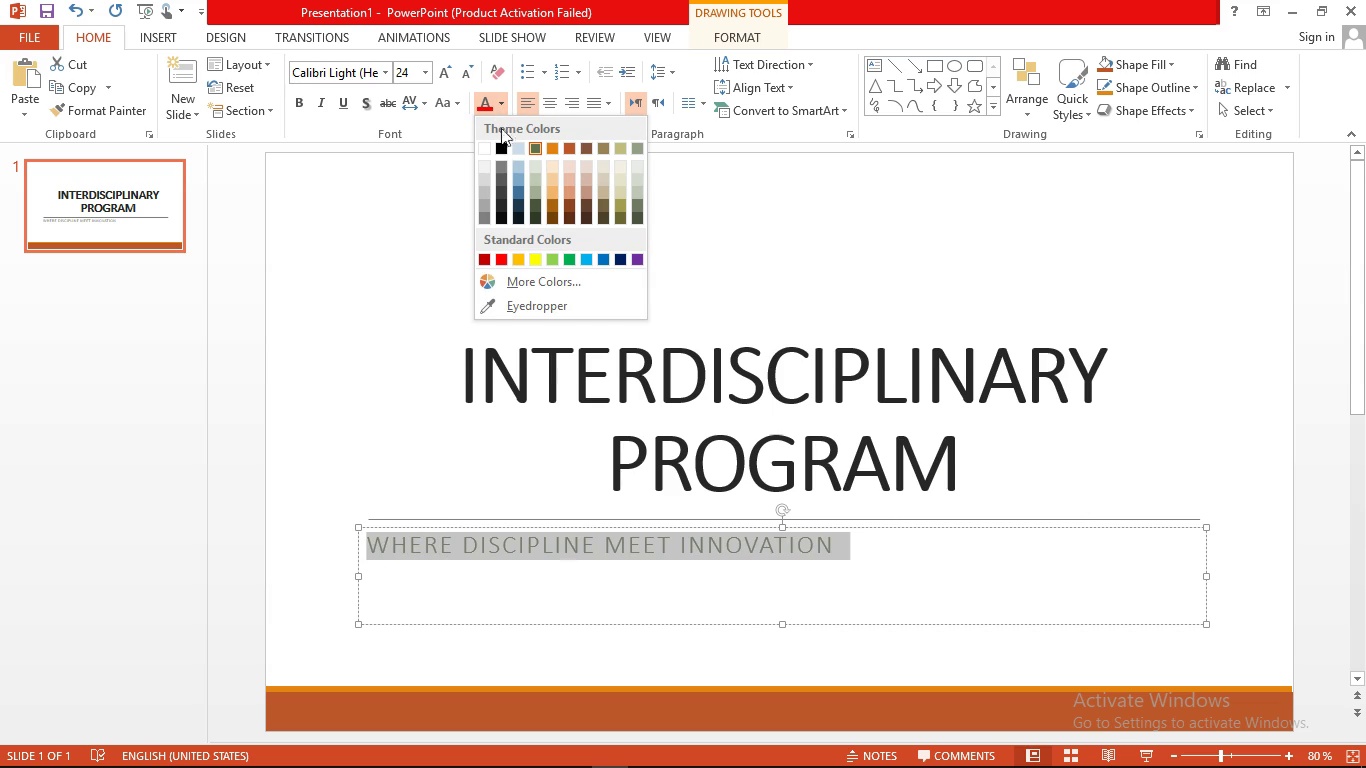 
left_click([502, 145])
 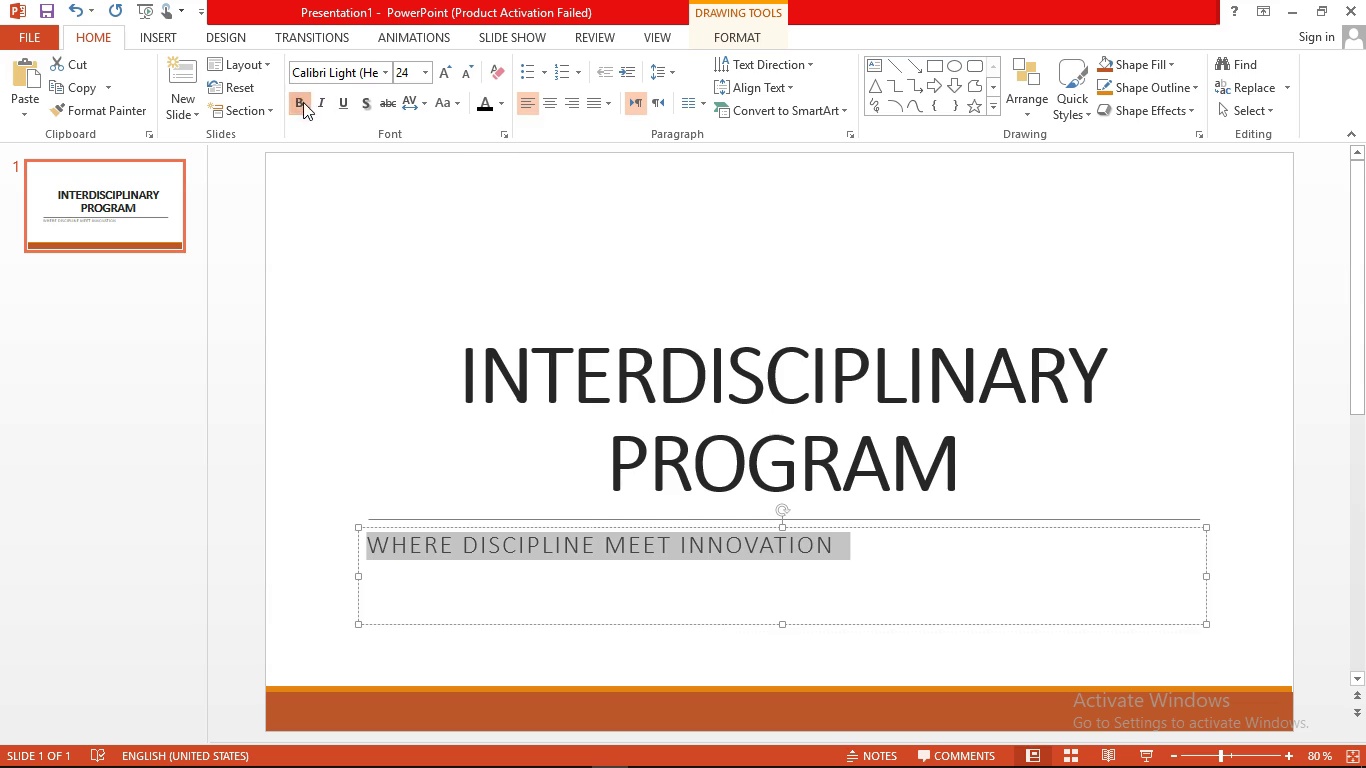 
left_click([303, 102])
 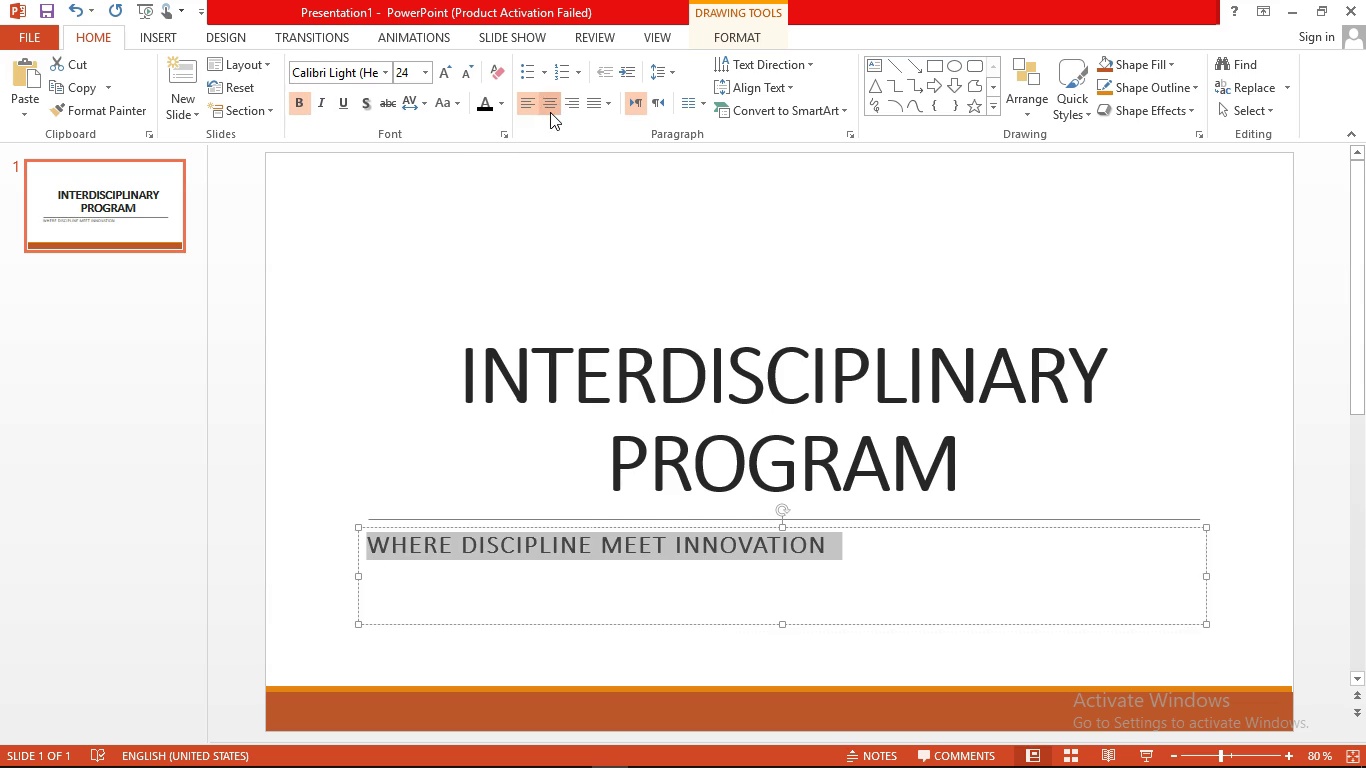 
left_click([550, 112])
 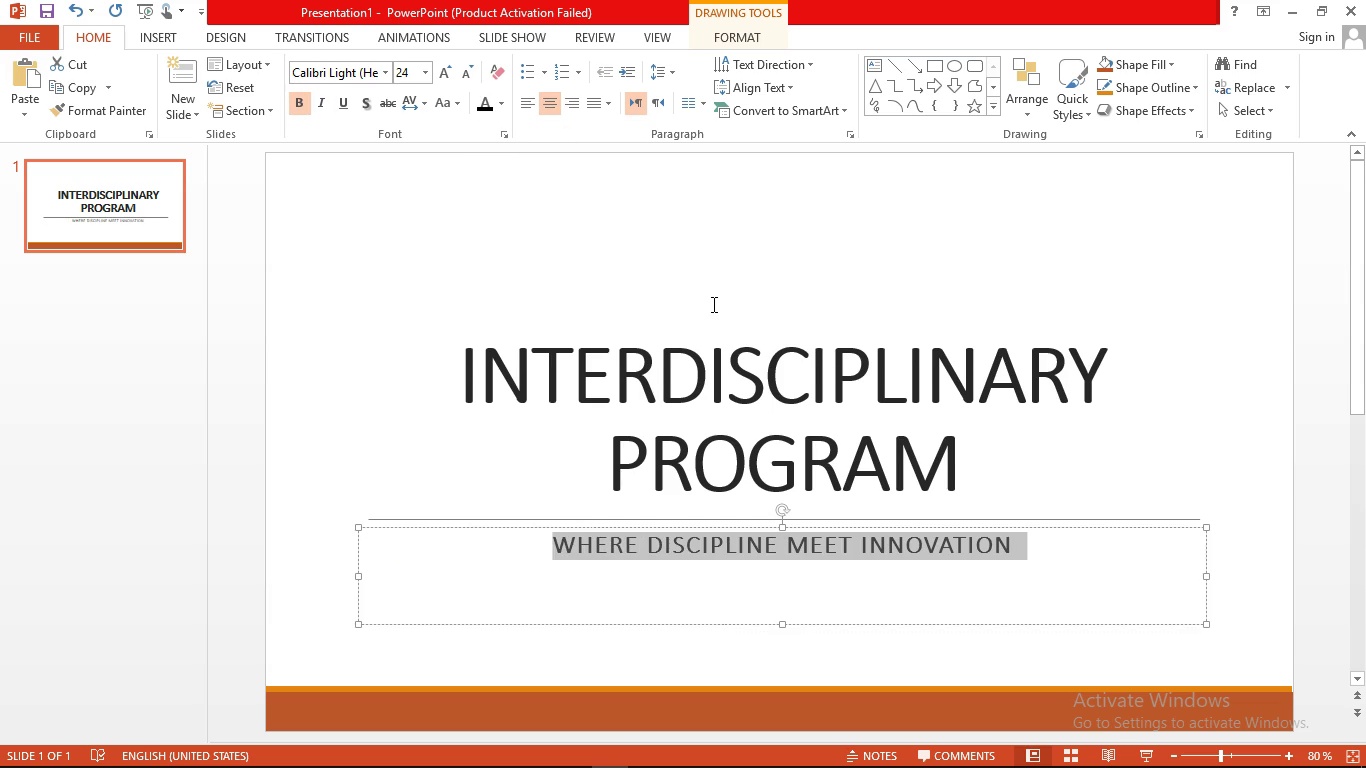 
left_click([712, 304])